 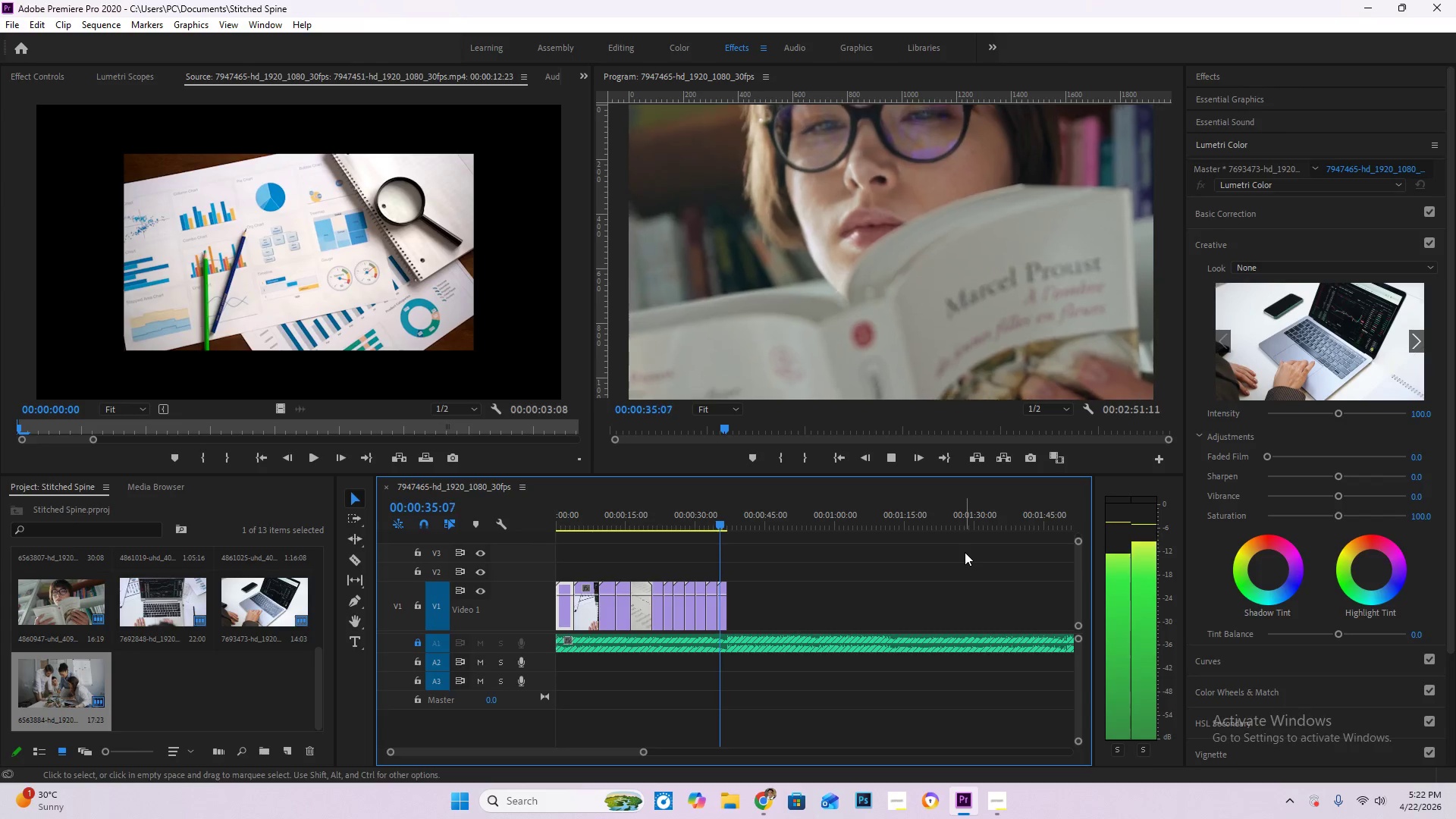 
hold_key(key=AltLeft, duration=0.69)
scroll: coordinate [758, 650], scroll_direction: up, amount: 8.0
 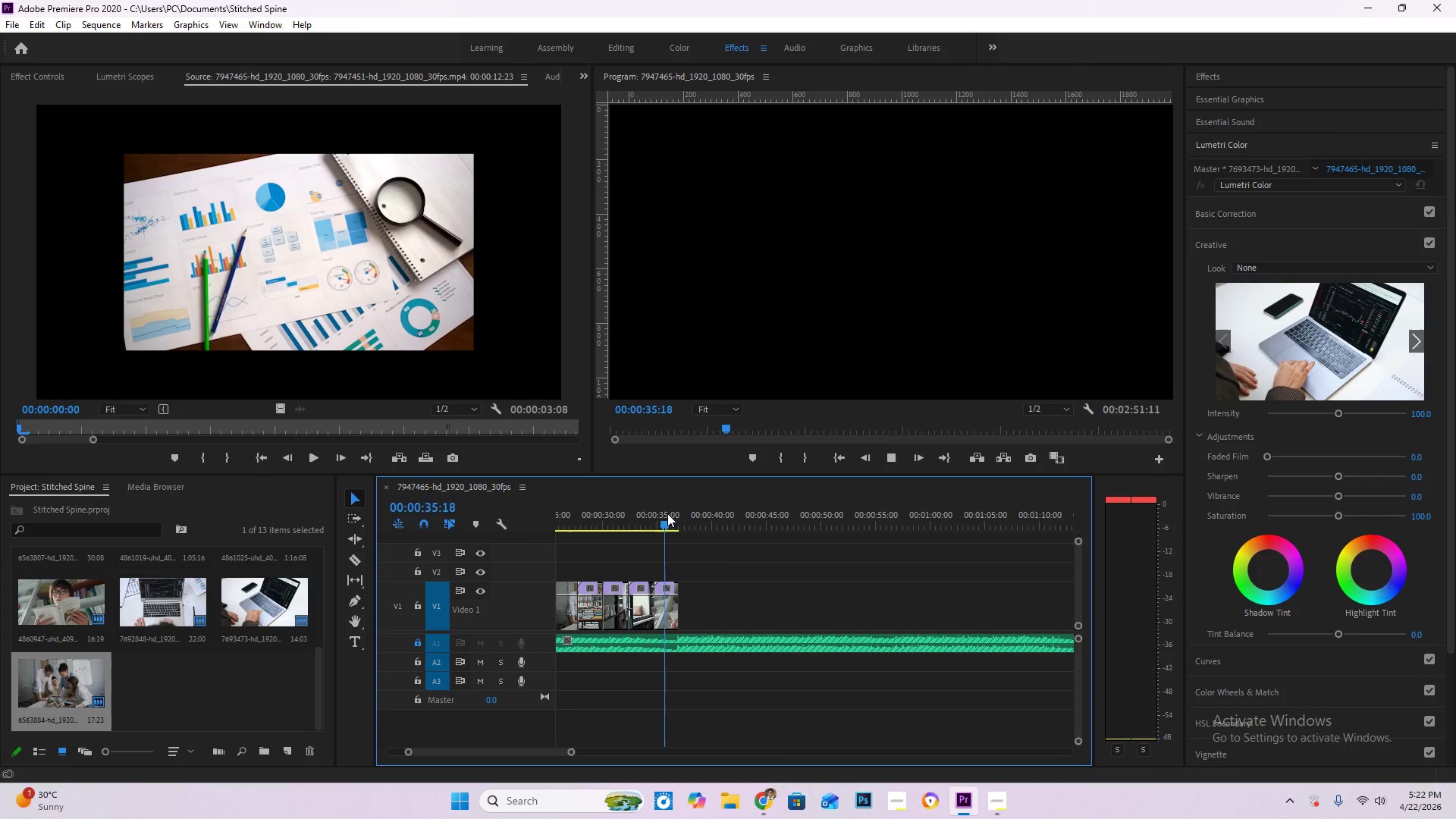 
key(Space)
 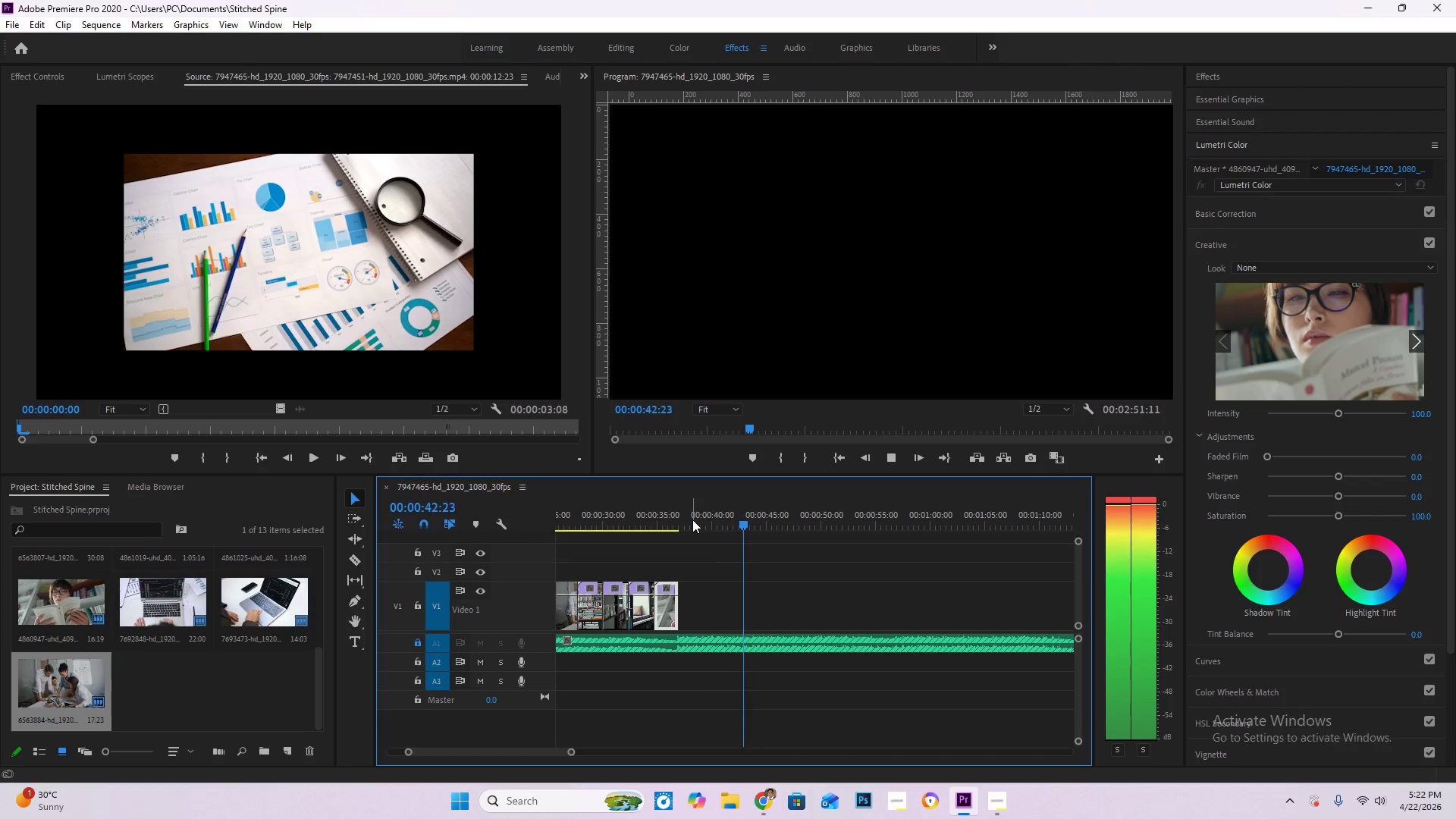 
wait(12.83)
 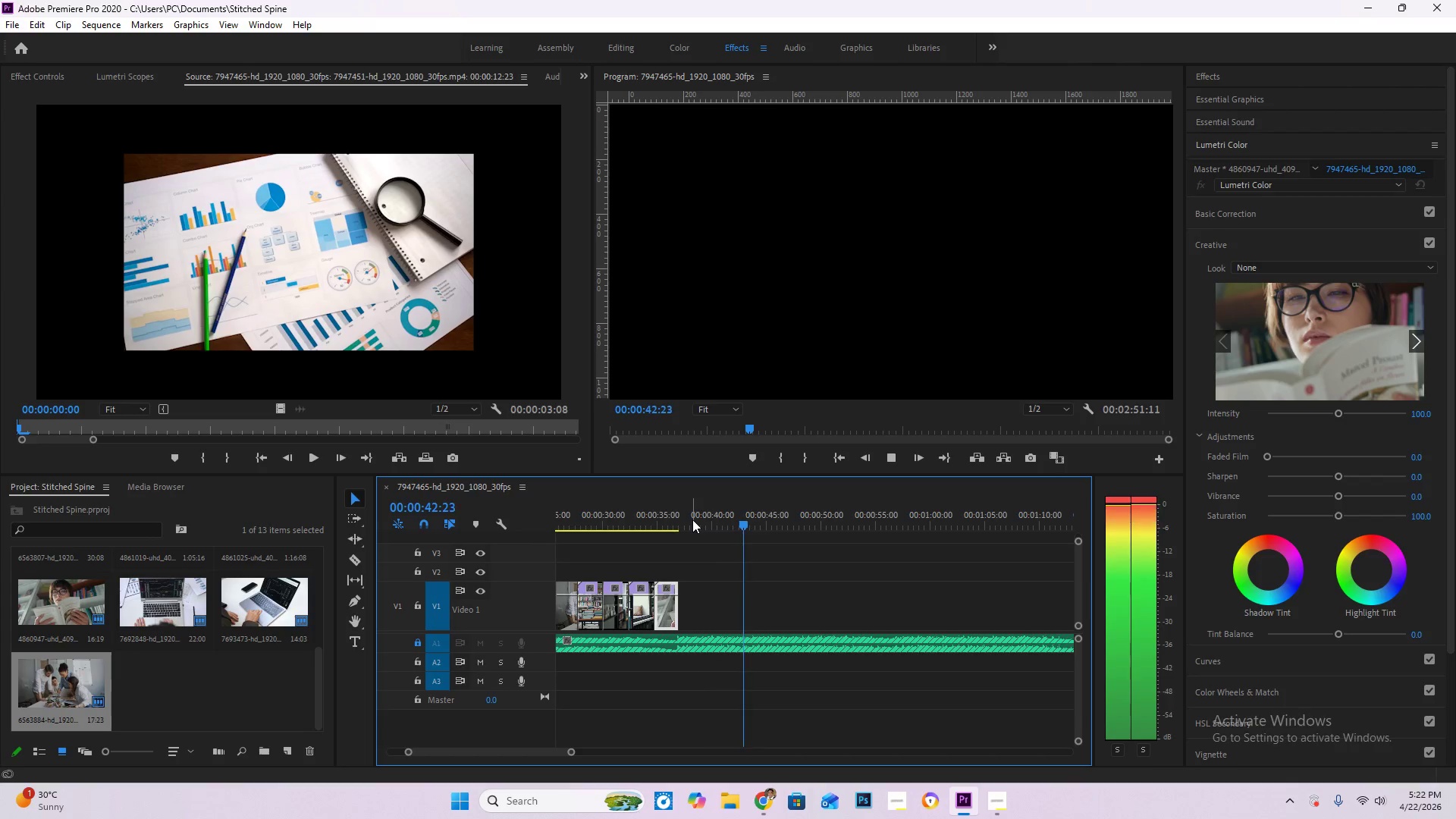 
key(Space)
 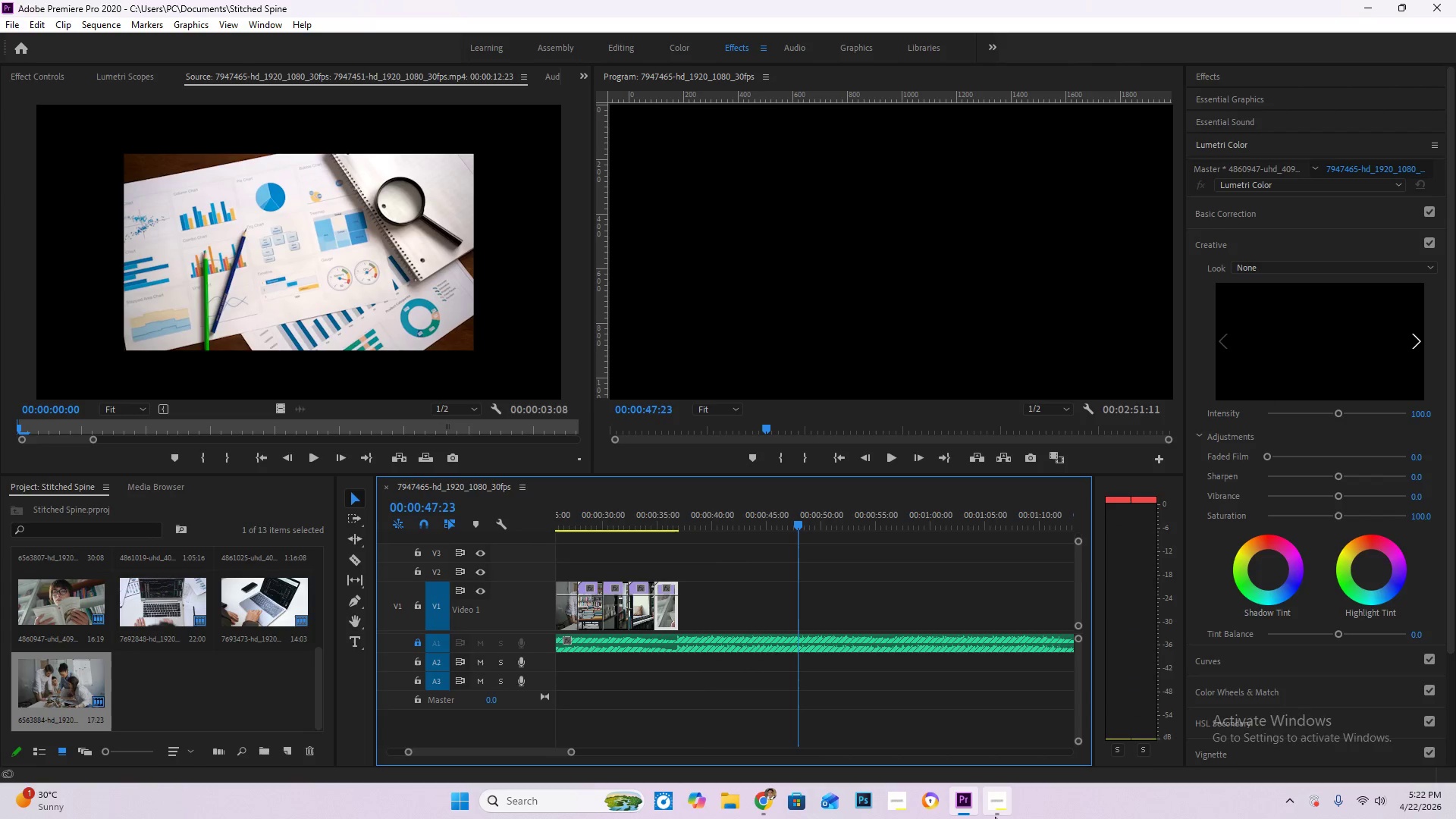 
left_click([996, 814])